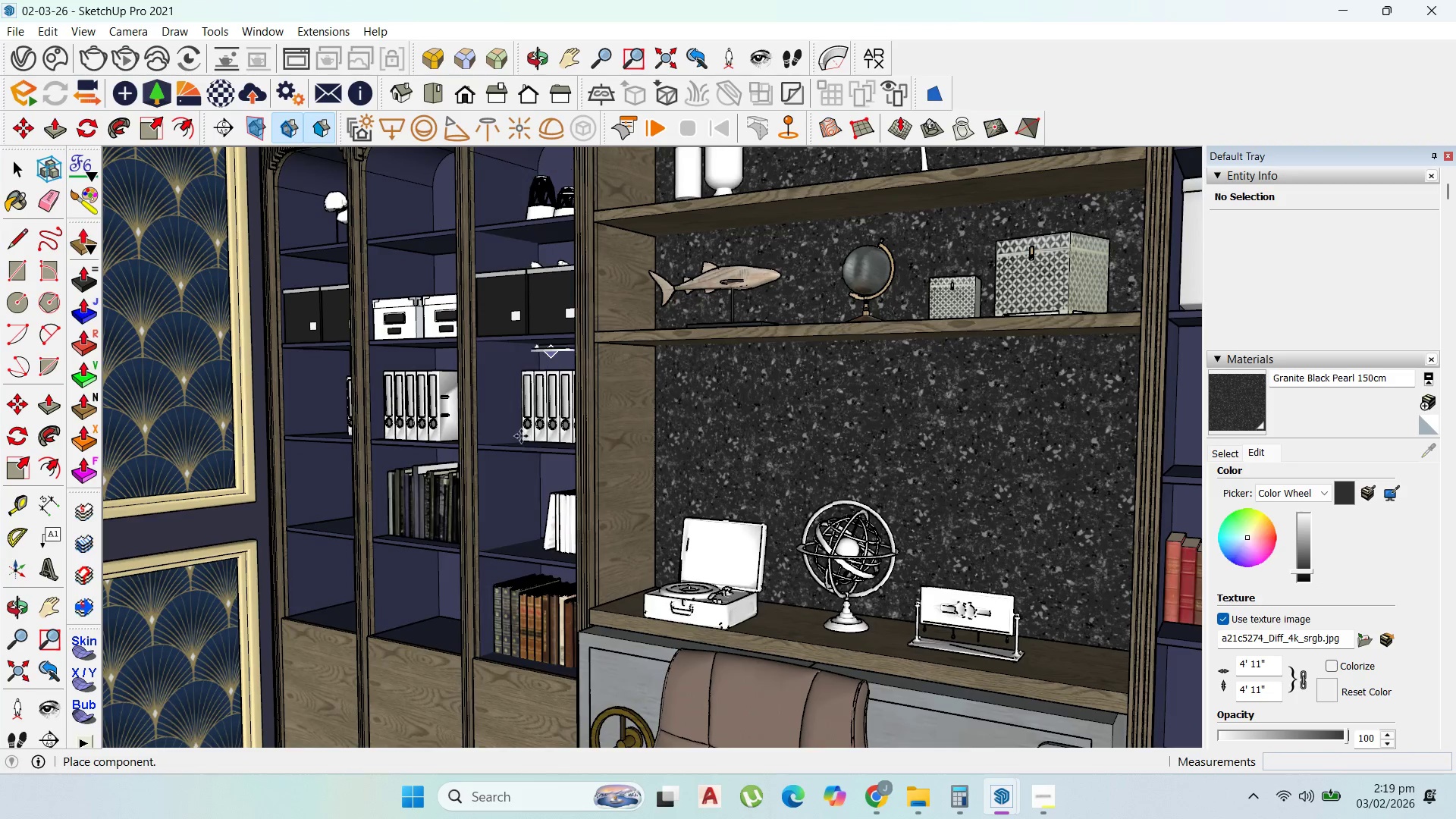 
key(Escape)
 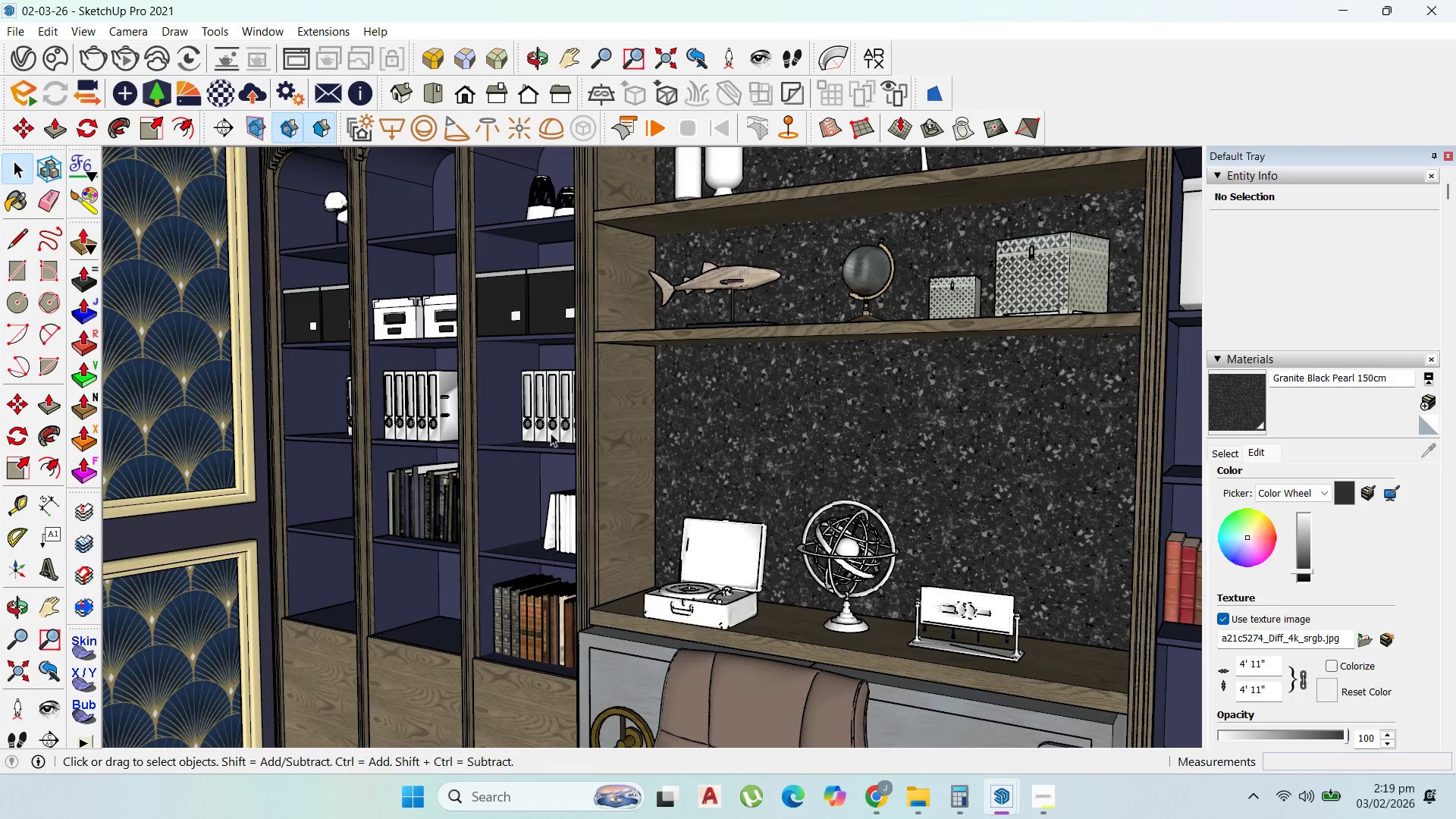 
scroll: coordinate [718, 417], scroll_direction: down, amount: 6.0
 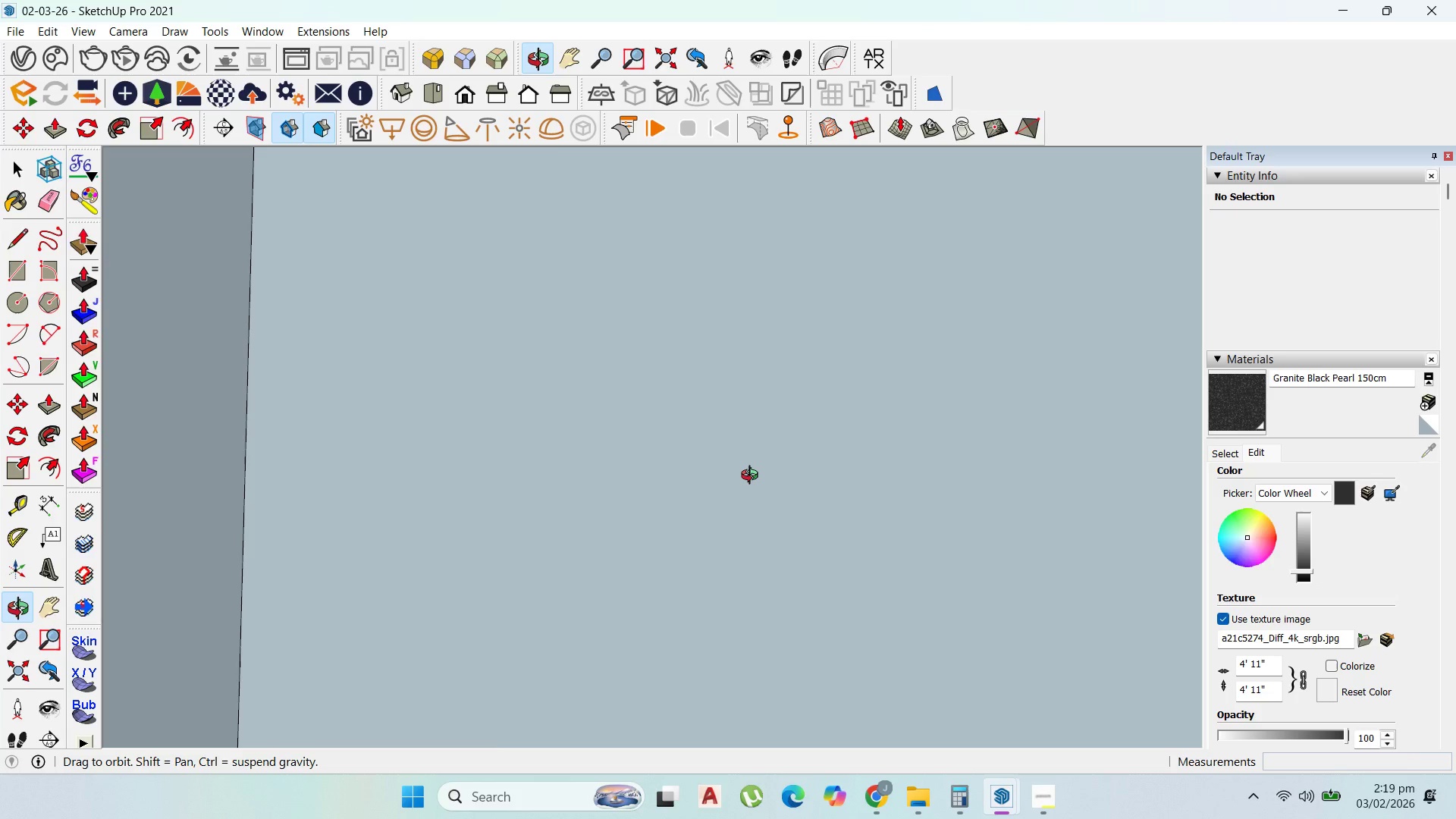 
scroll: coordinate [686, 632], scroll_direction: up, amount: 104.0
 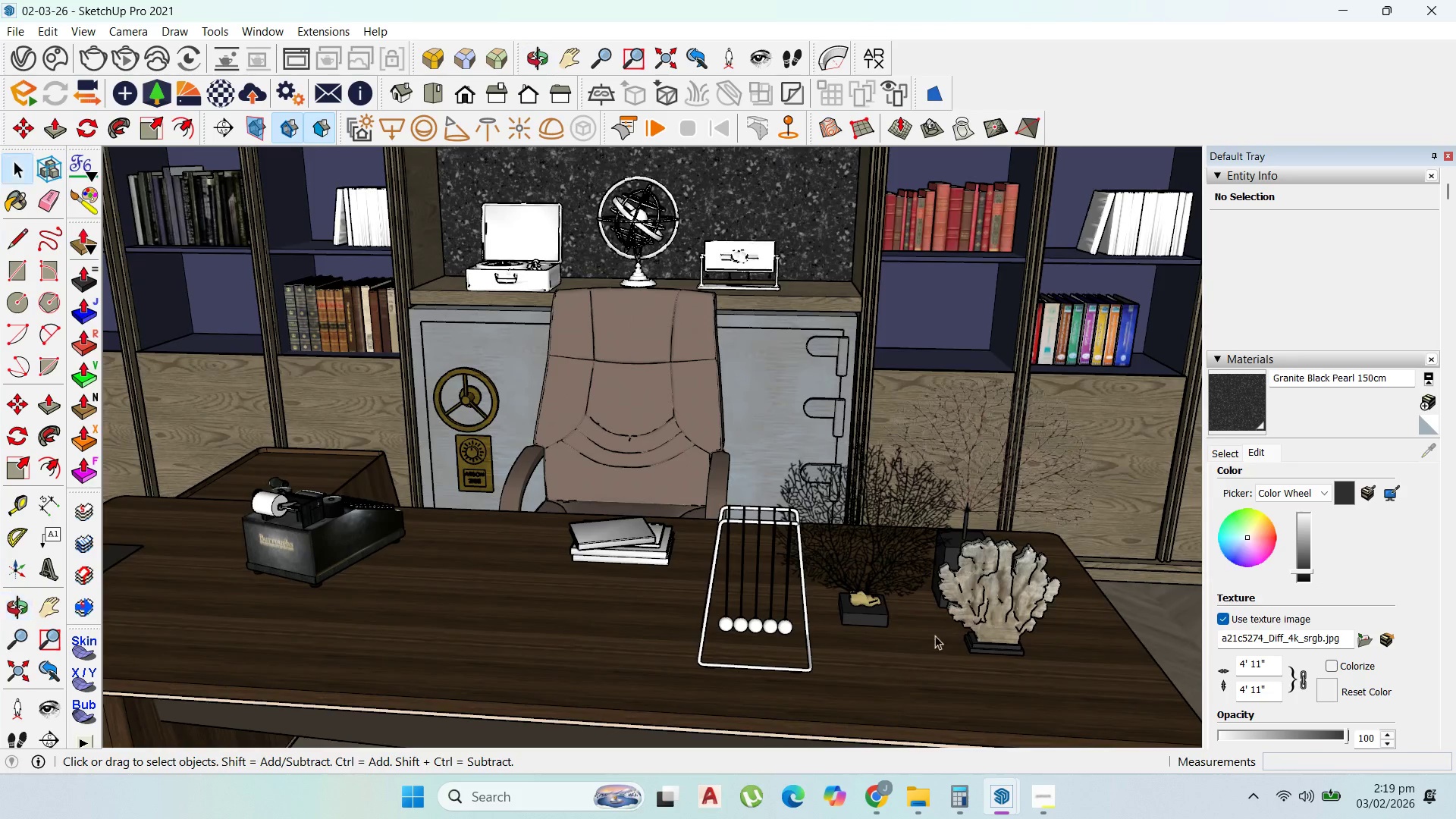 
left_click([1018, 608])
 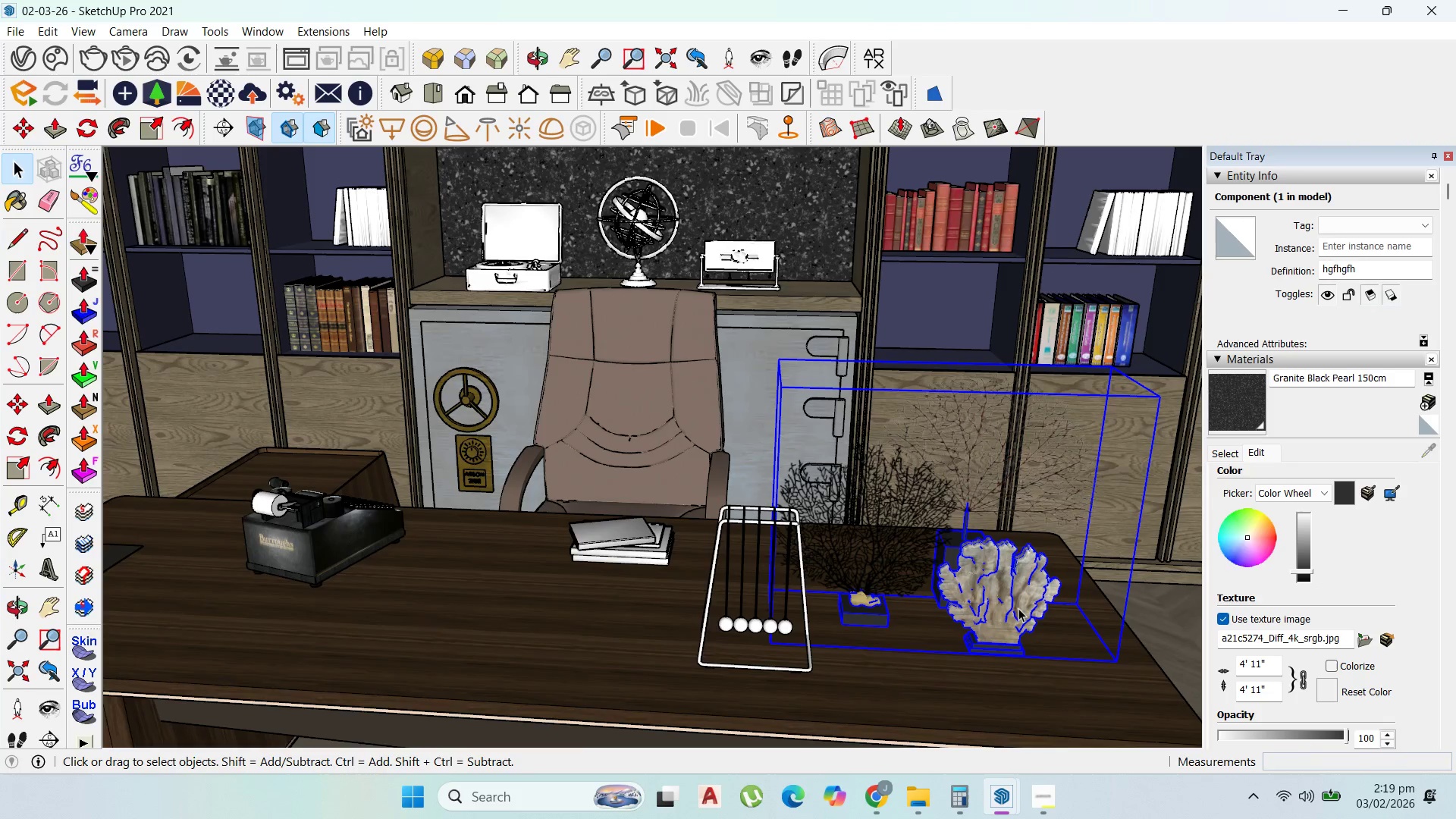 
scroll: coordinate [748, 525], scroll_direction: down, amount: 1.0
 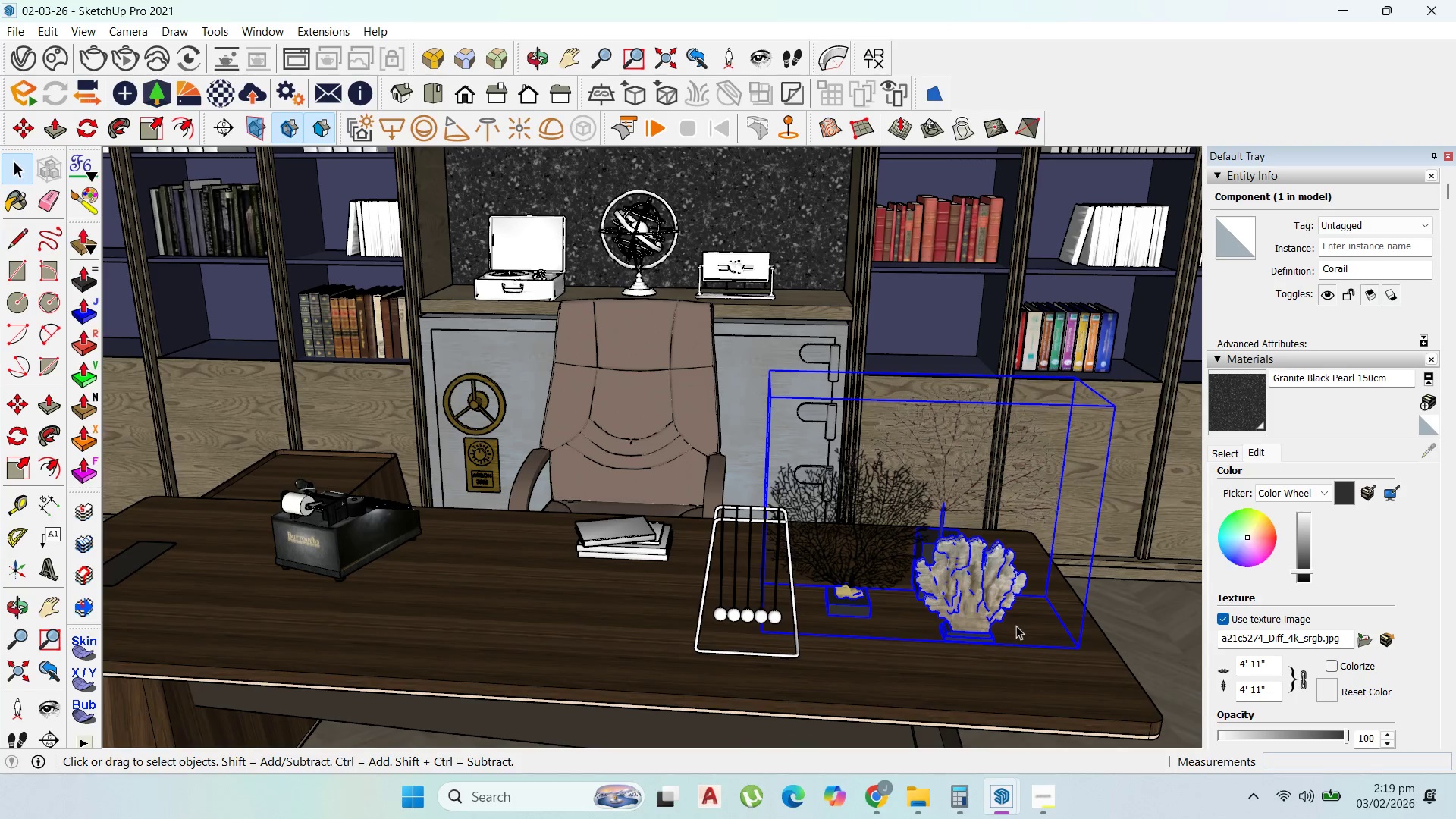 
key(M)
 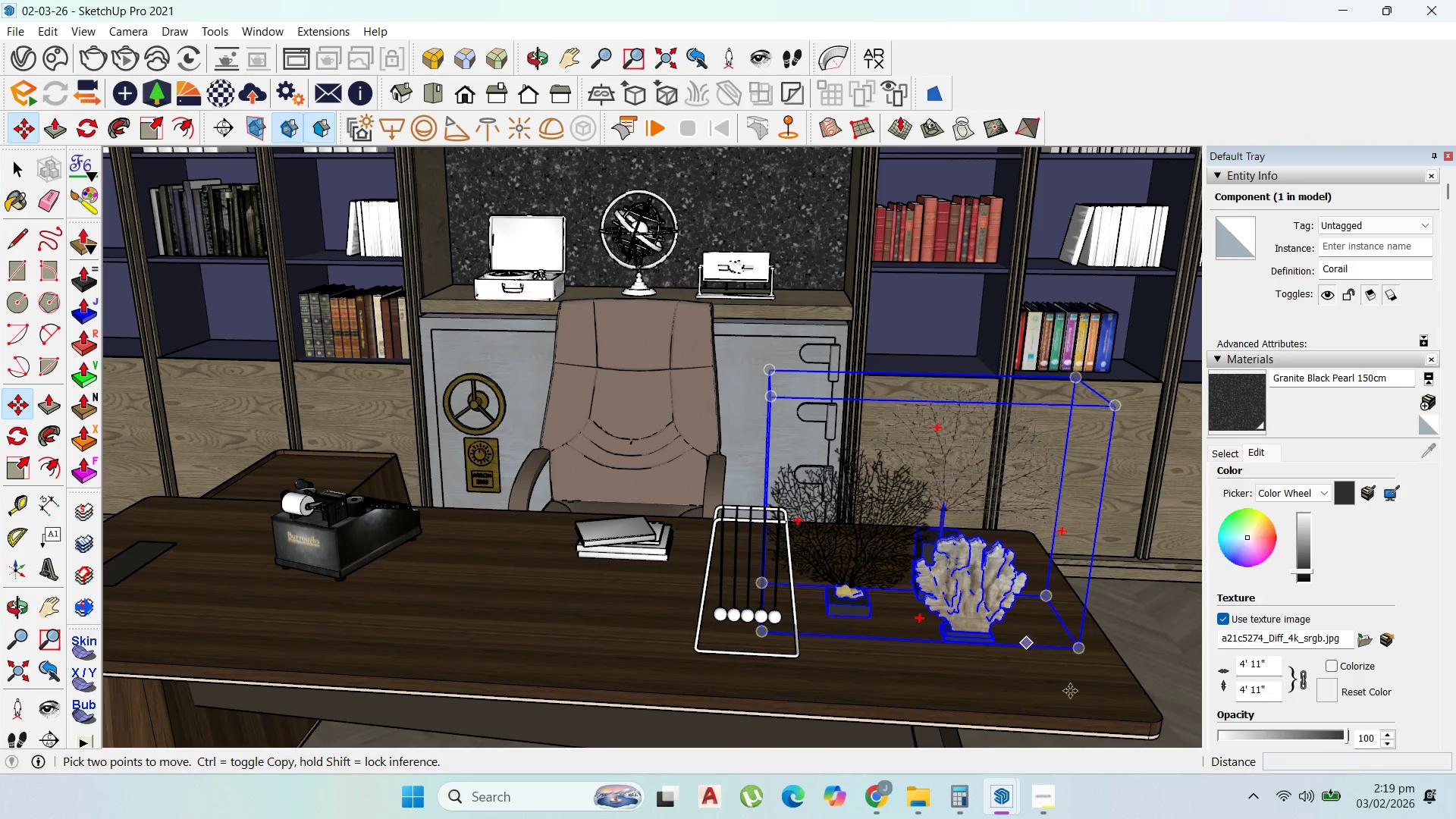 
left_click([1070, 650])
 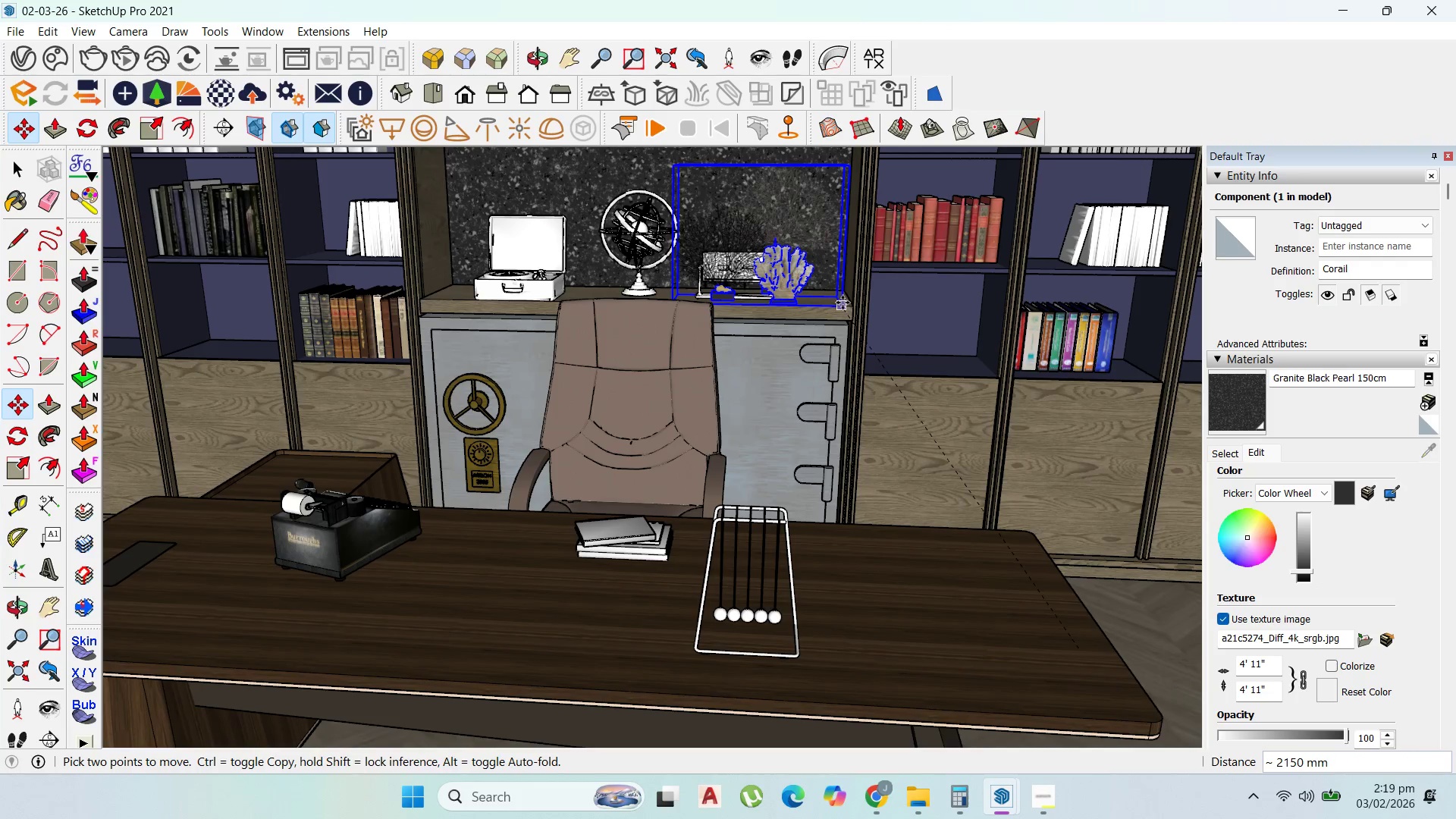 
wait(5.53)
 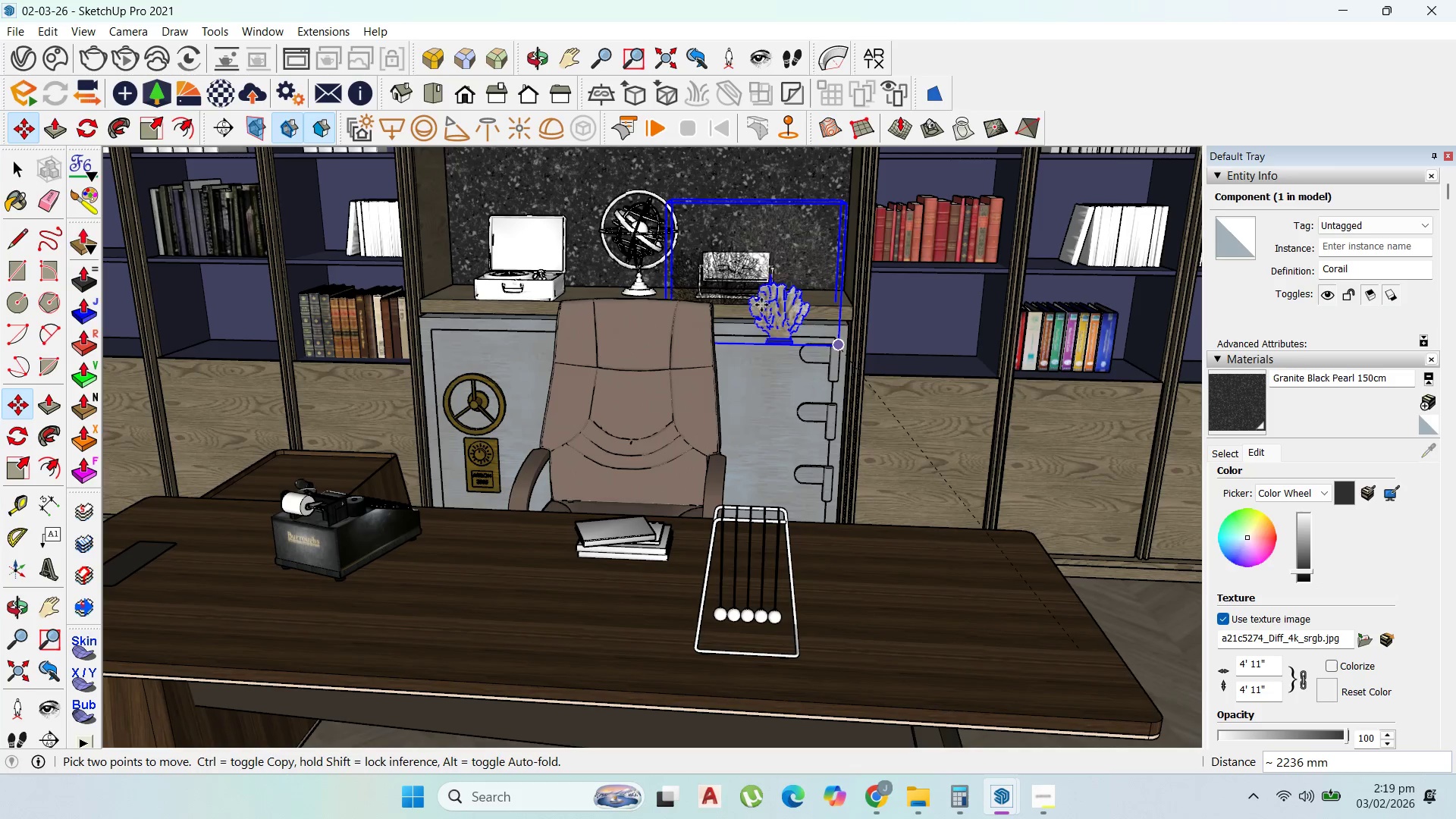 
left_click([843, 302])
 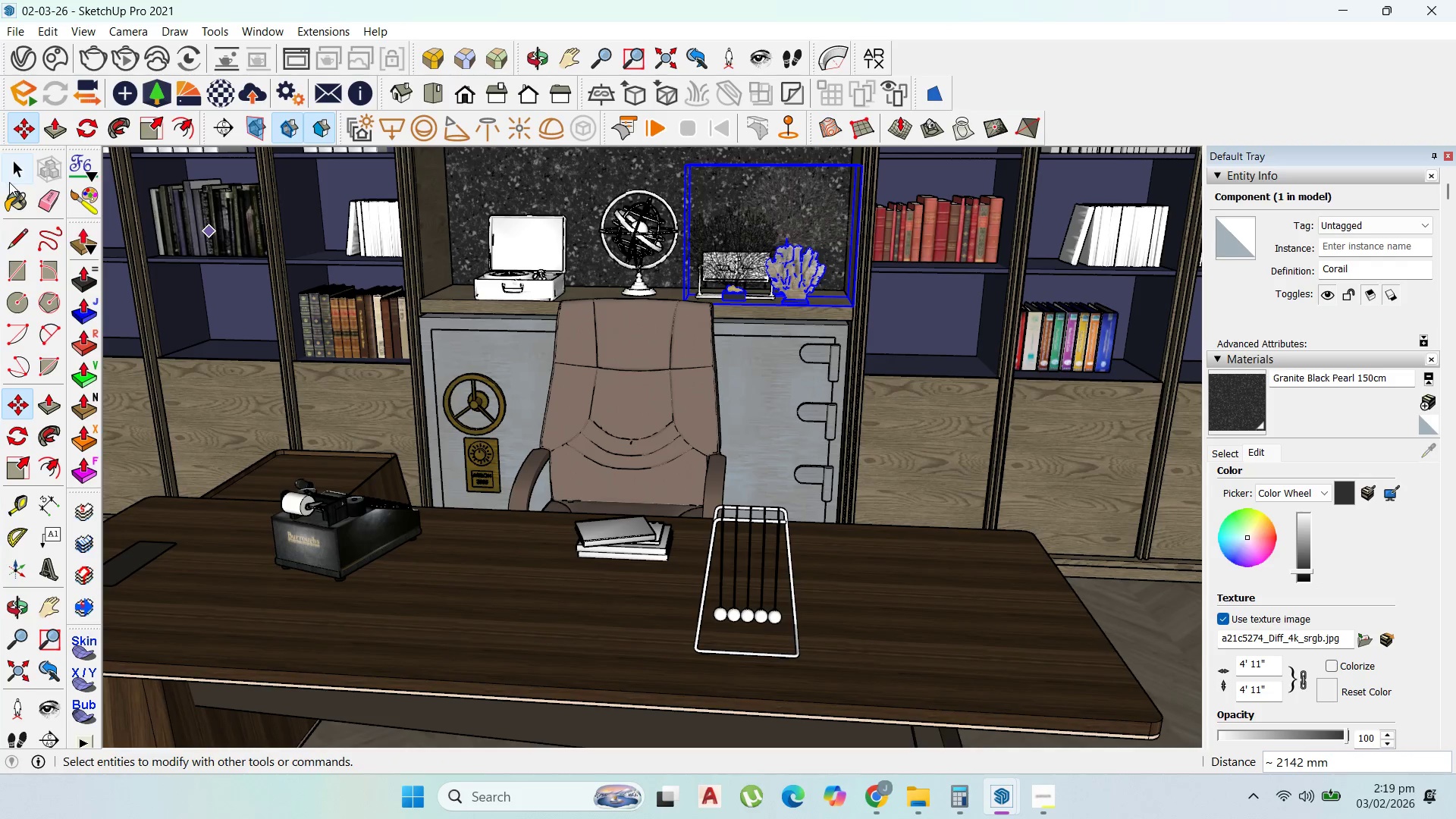 
left_click([14, 178])
 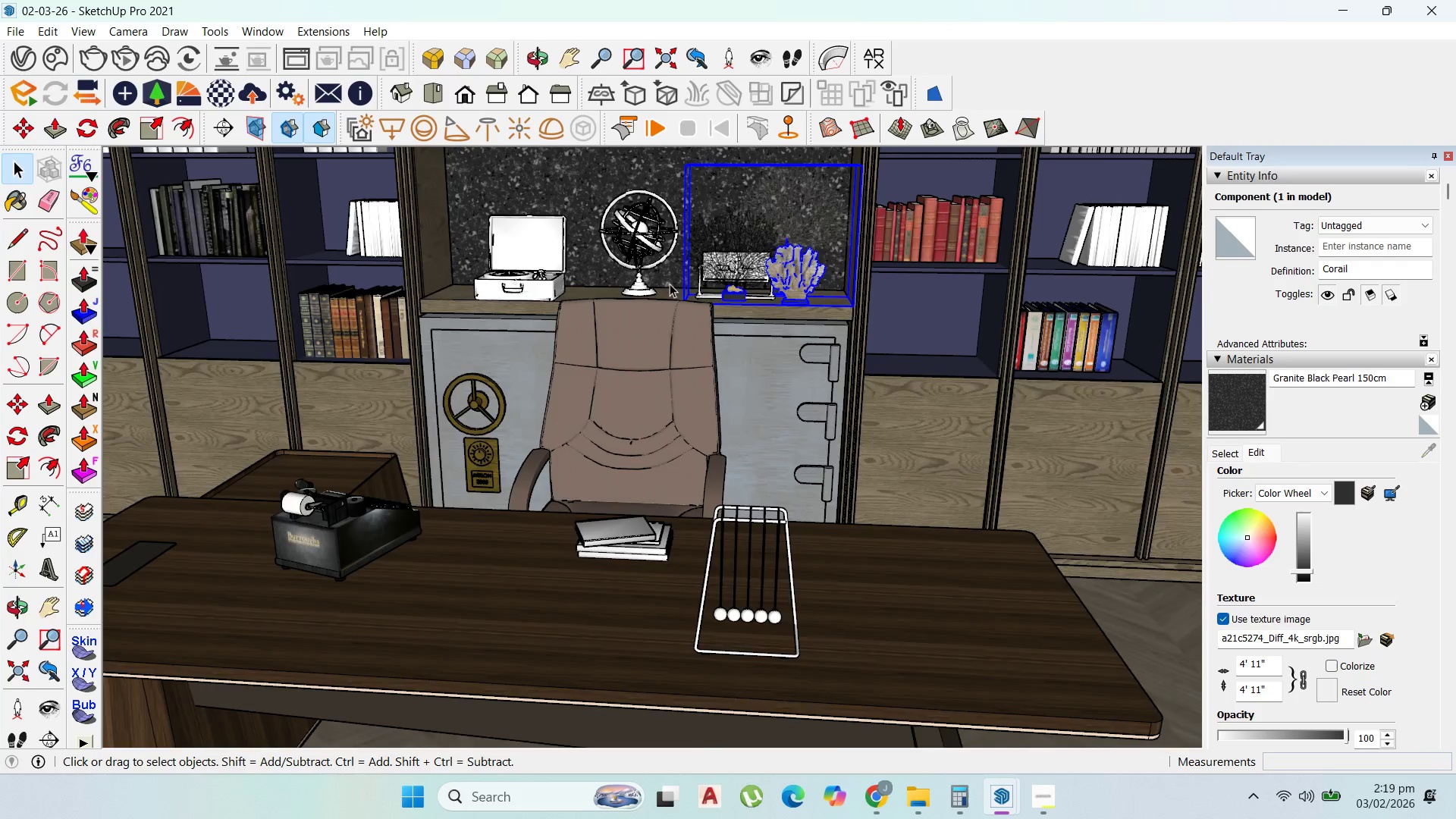 
scroll: coordinate [780, 313], scroll_direction: up, amount: 15.0
 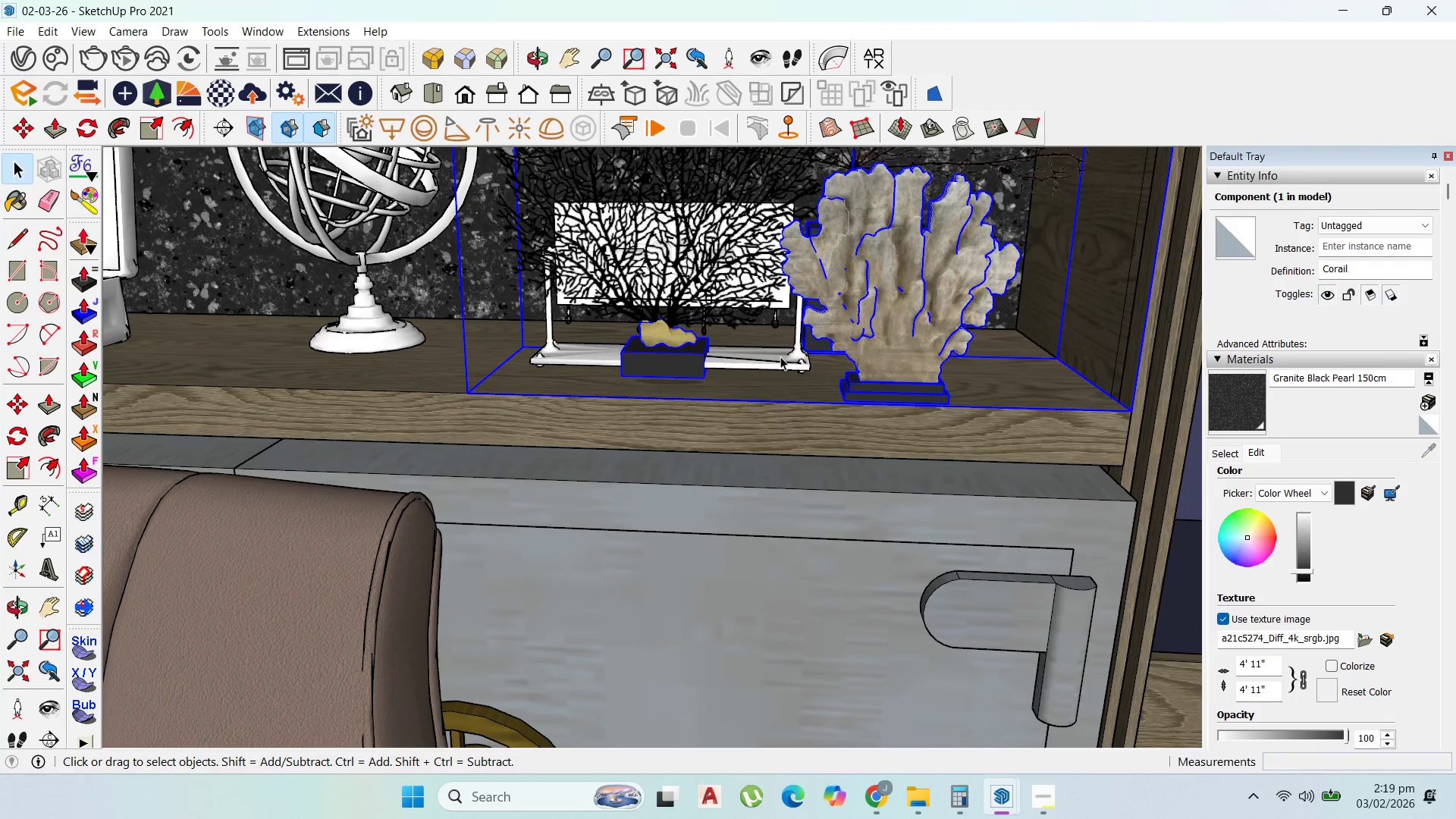 
left_click([780, 358])
 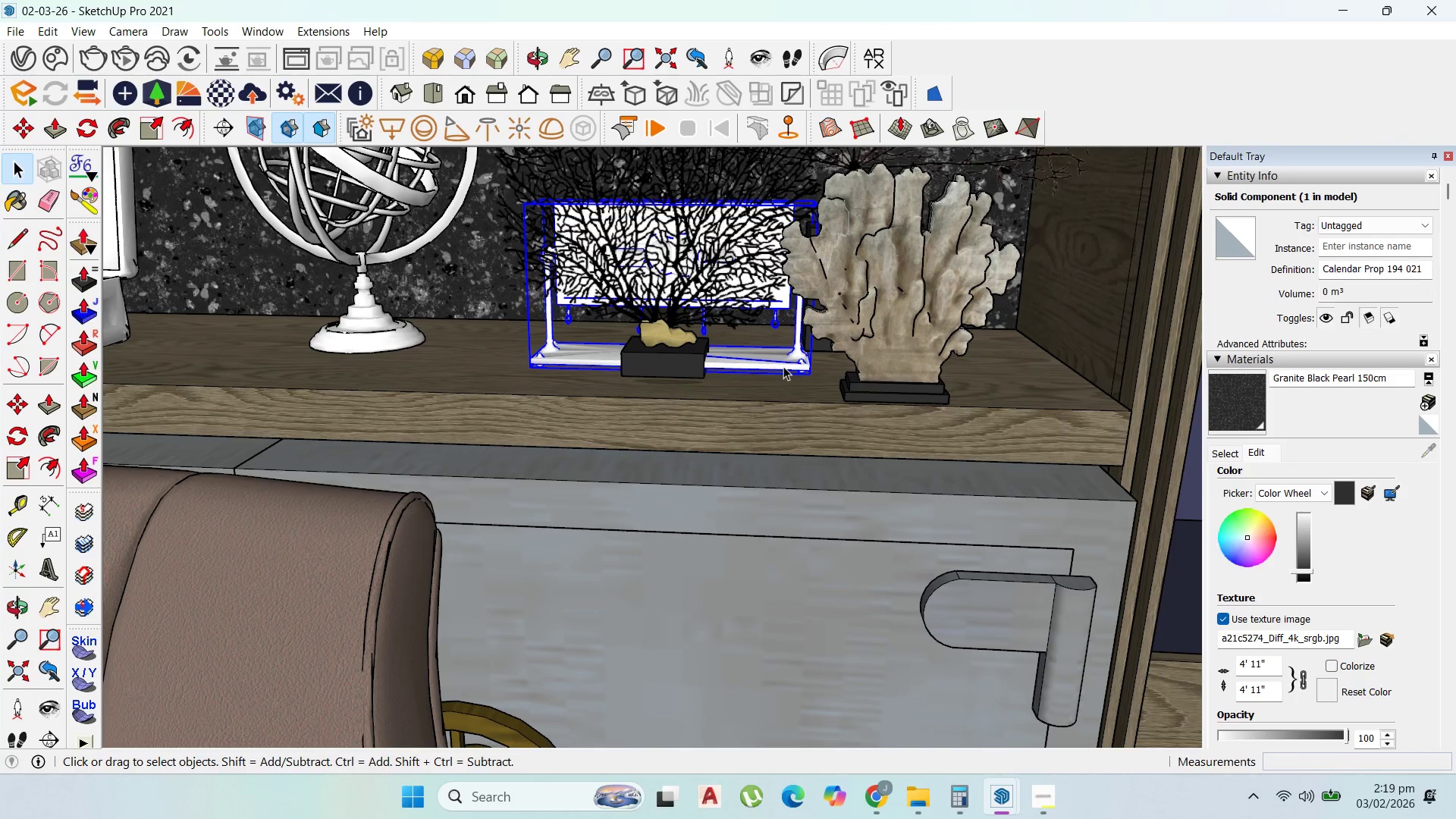 
key(M)
 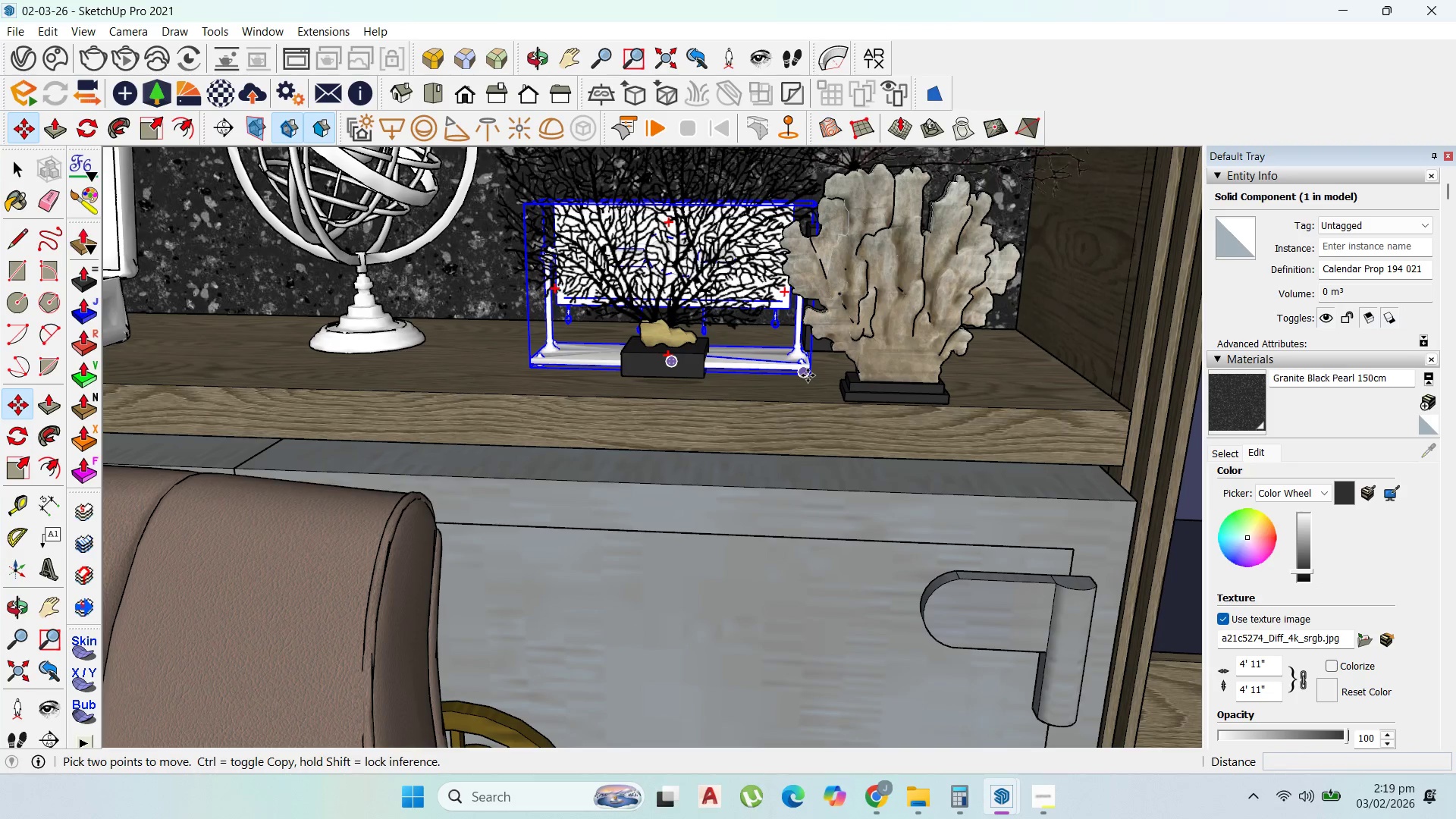 
left_click([808, 375])
 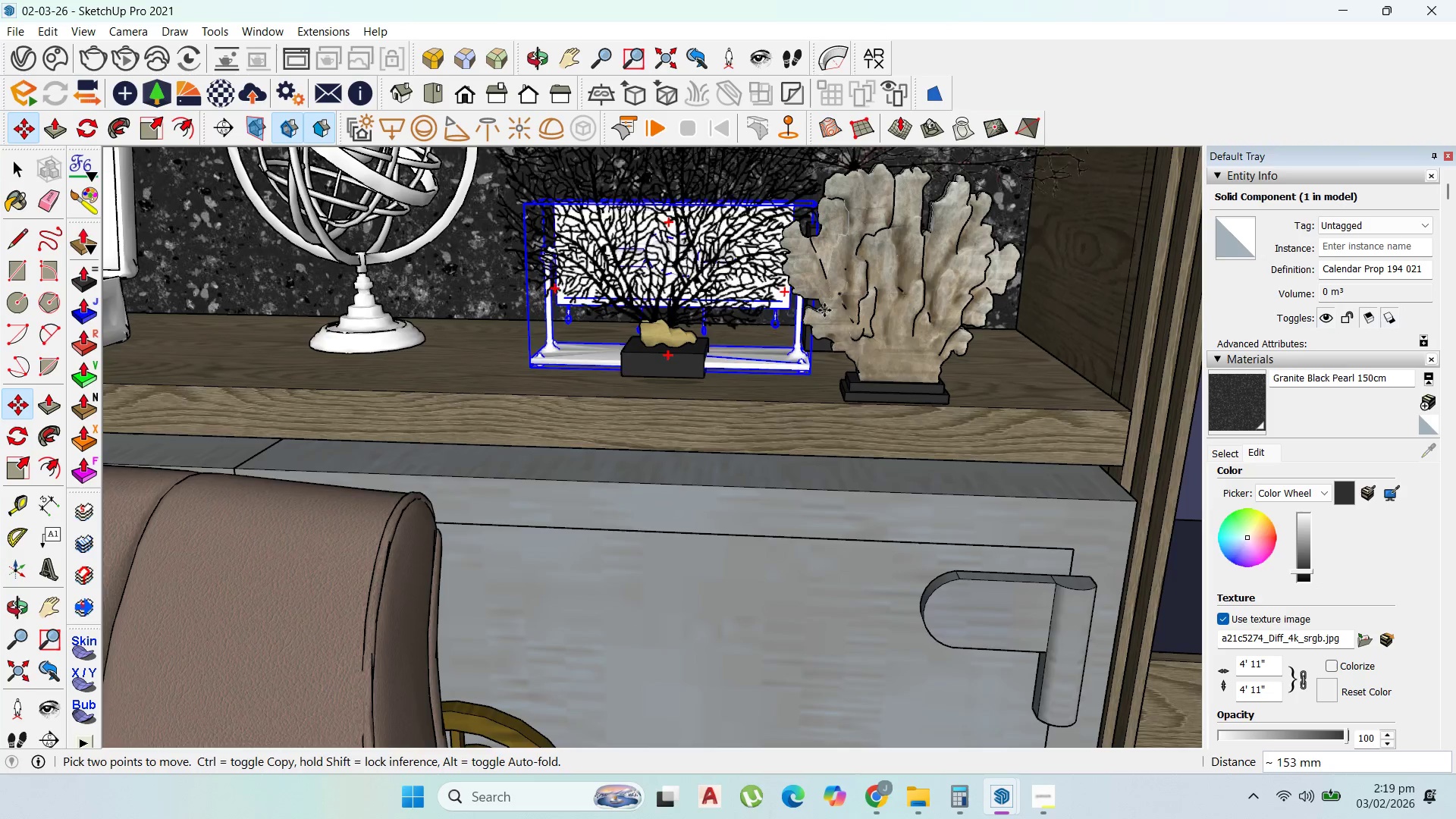 
scroll: coordinate [889, 241], scroll_direction: down, amount: 23.0
 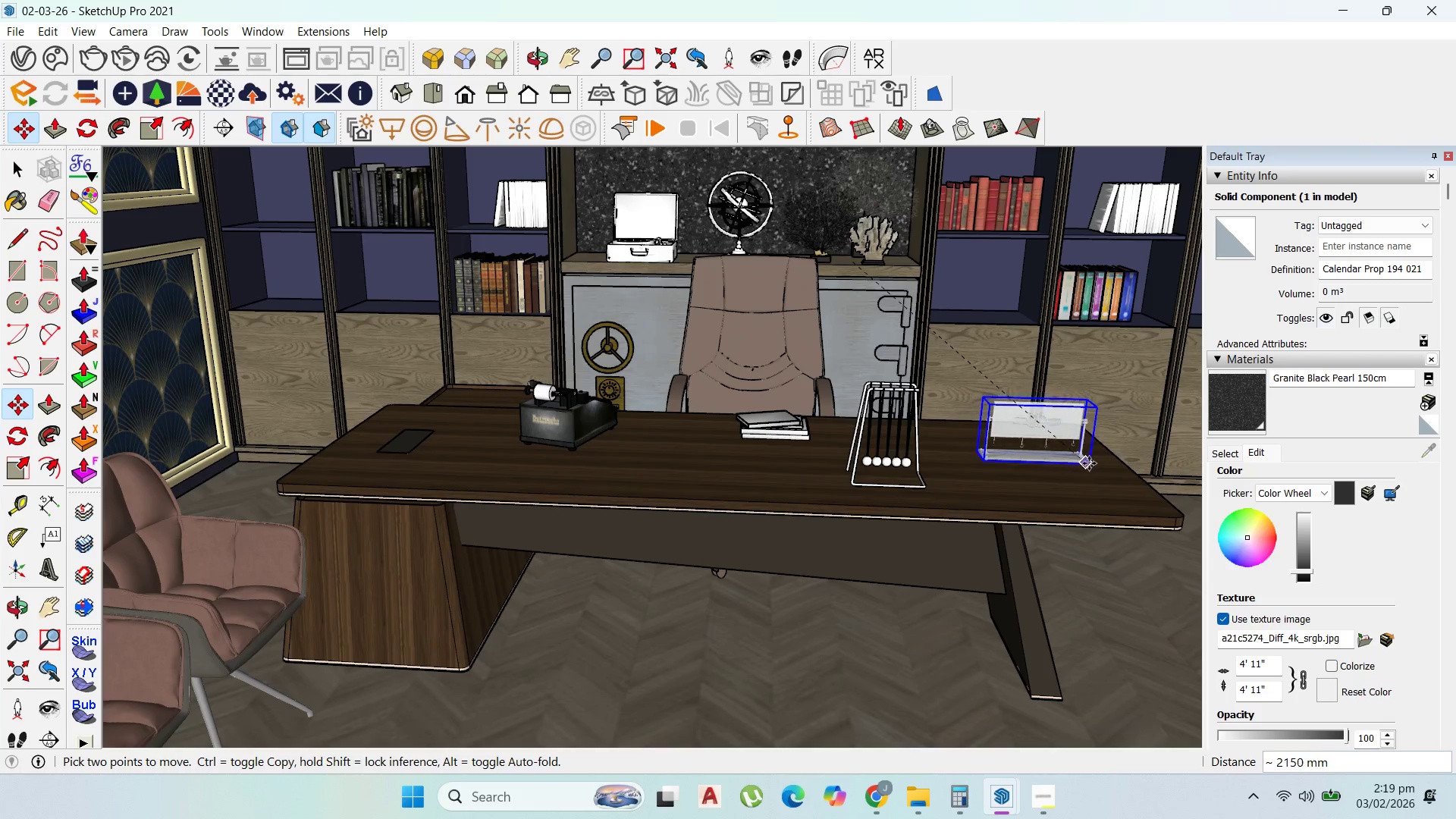 
left_click([1089, 463])
 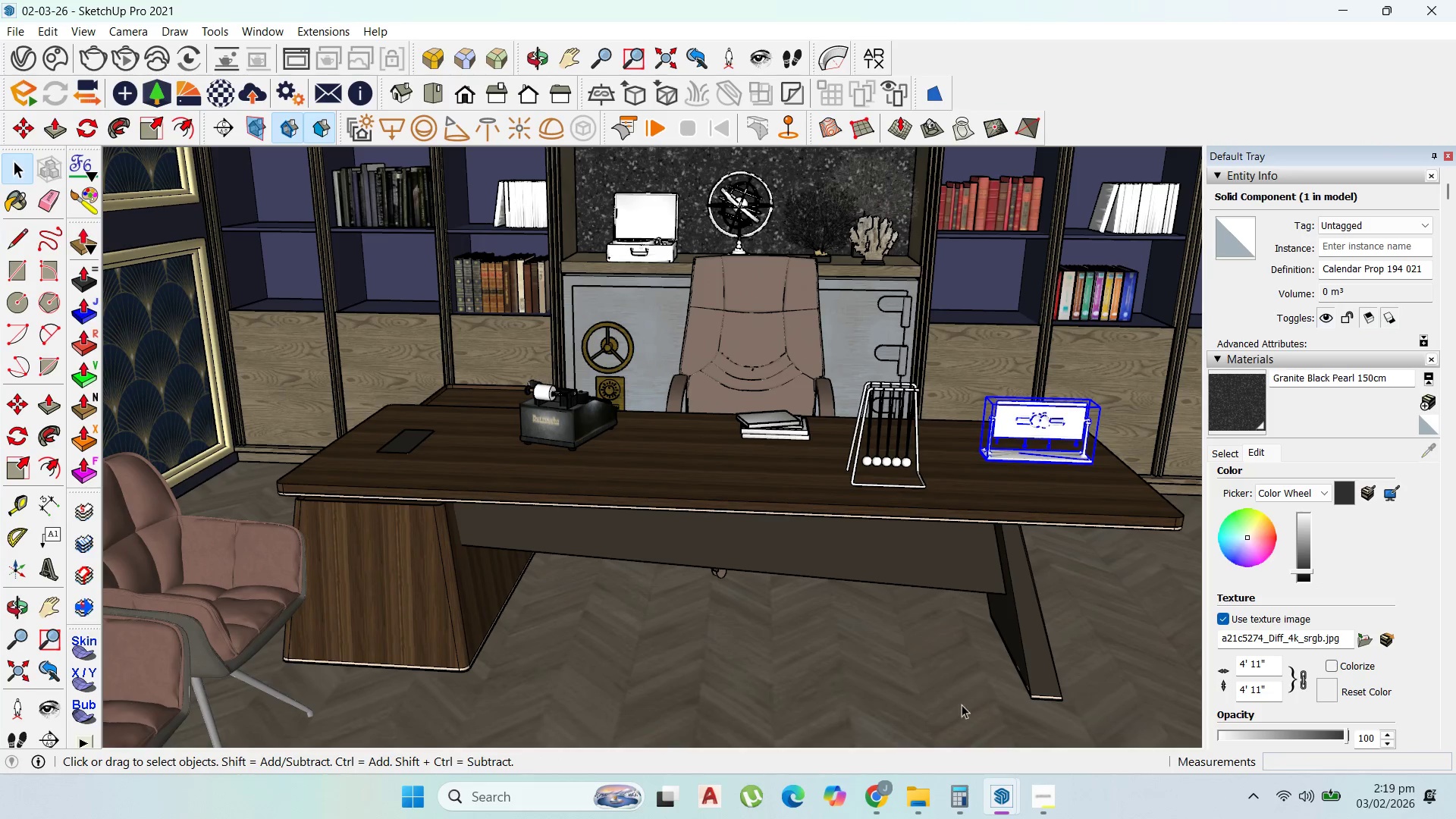 
left_click([1036, 802])